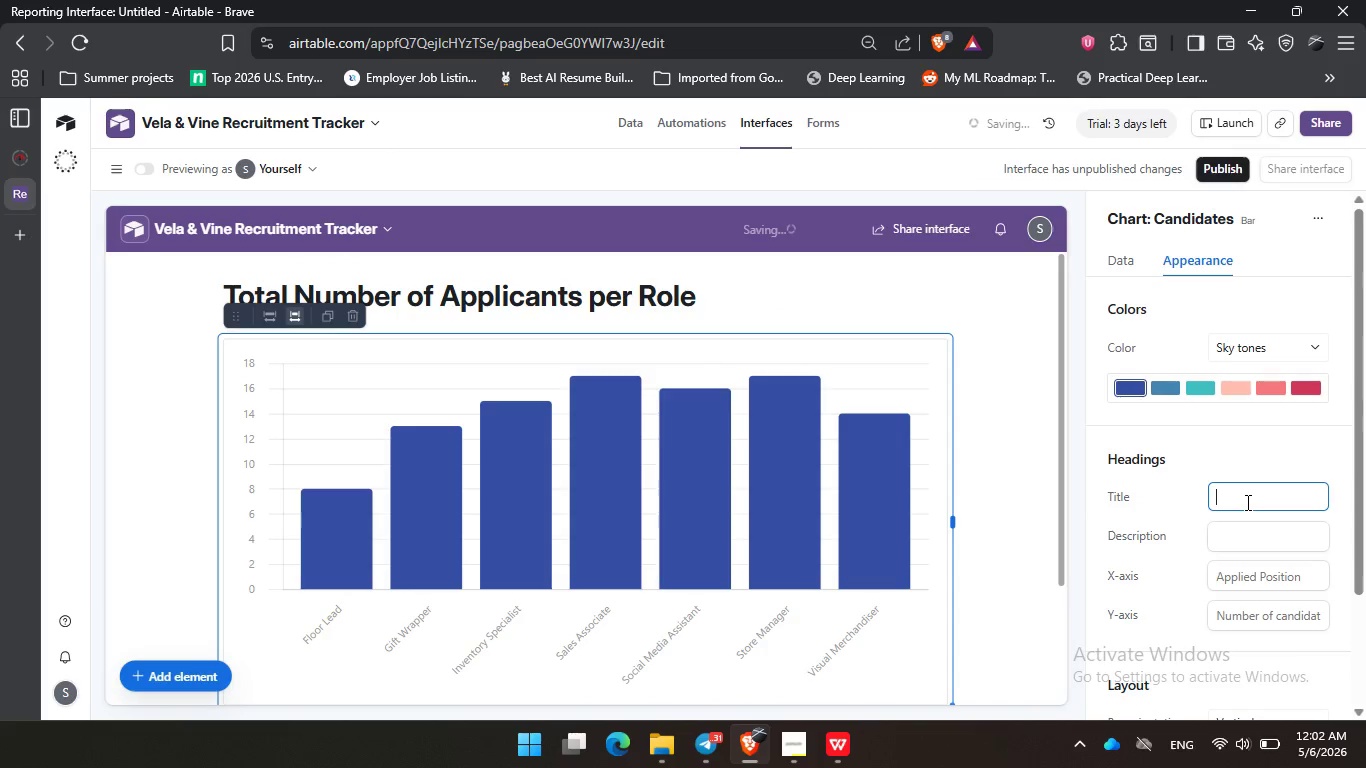 
key(Control+V)
 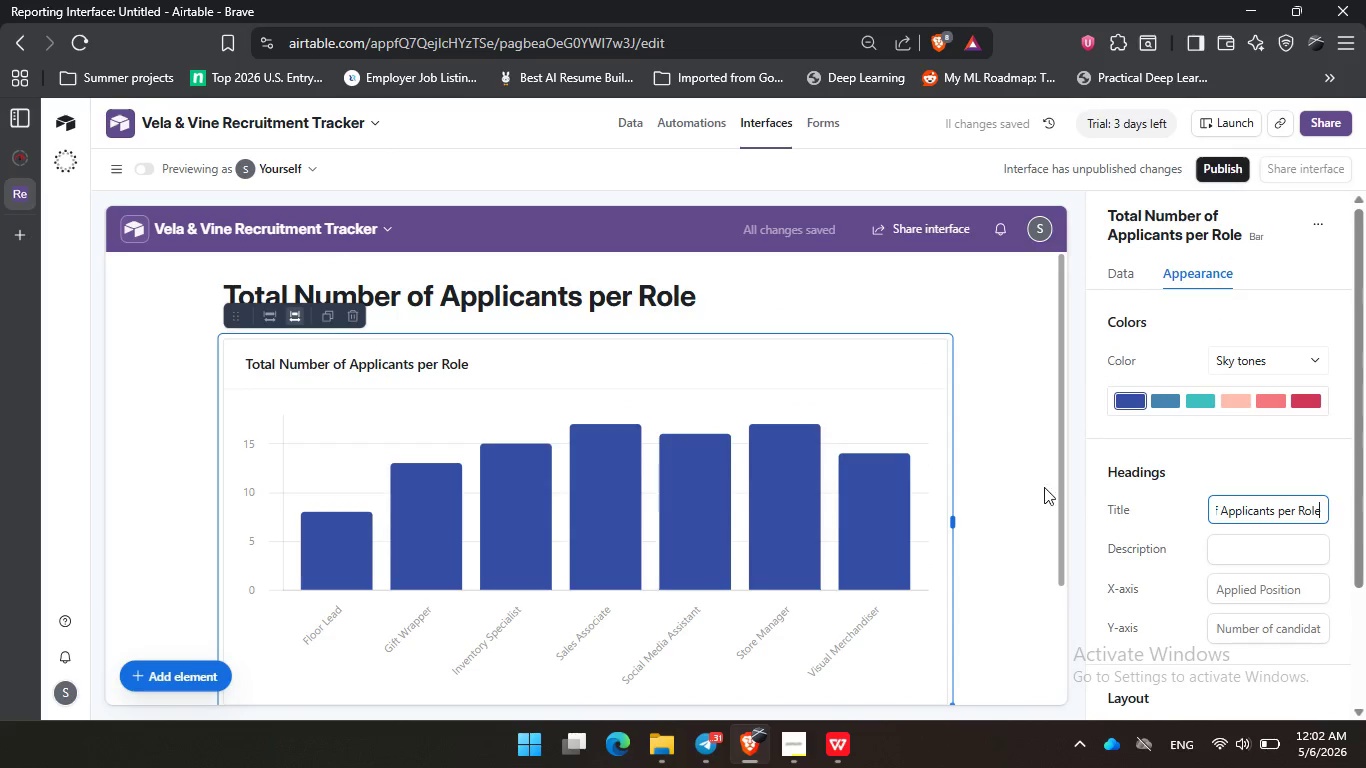 
left_click([1226, 595])
 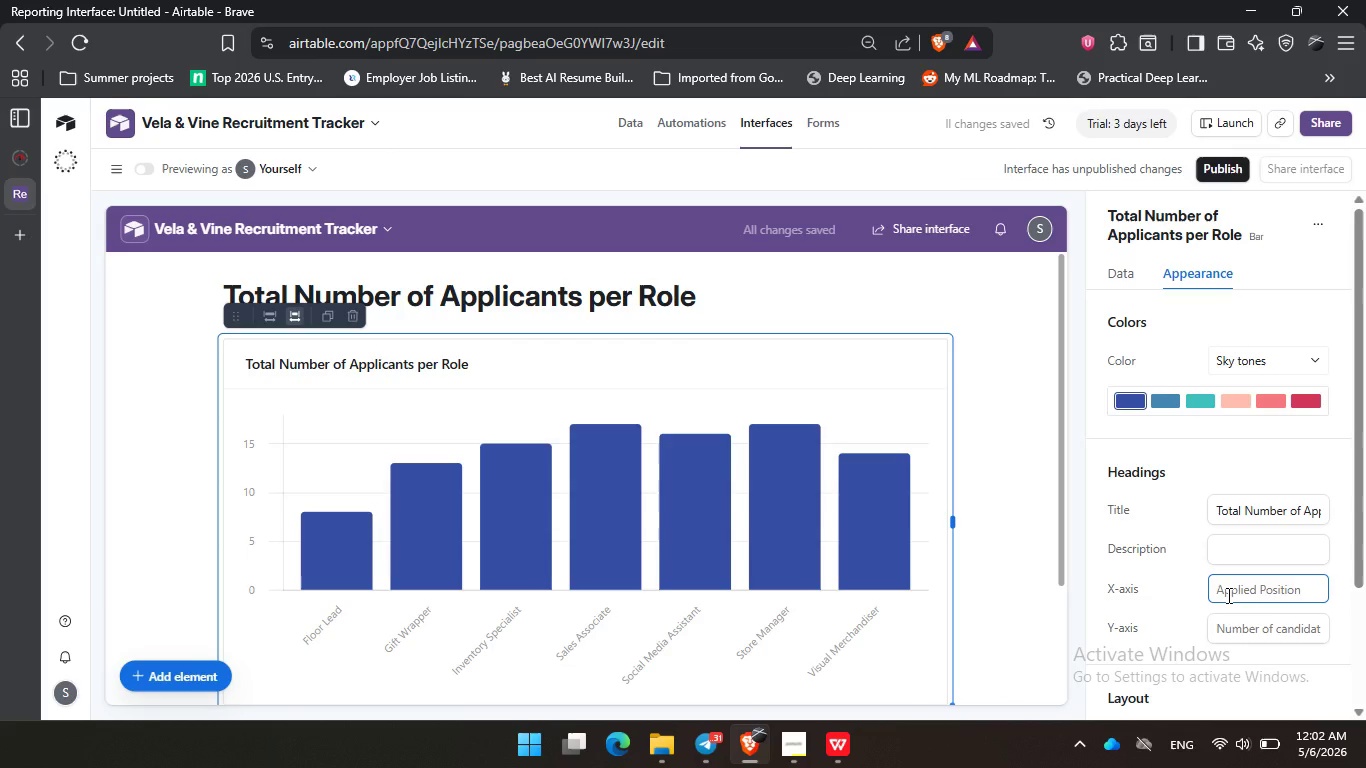 
key(Shift+A)
 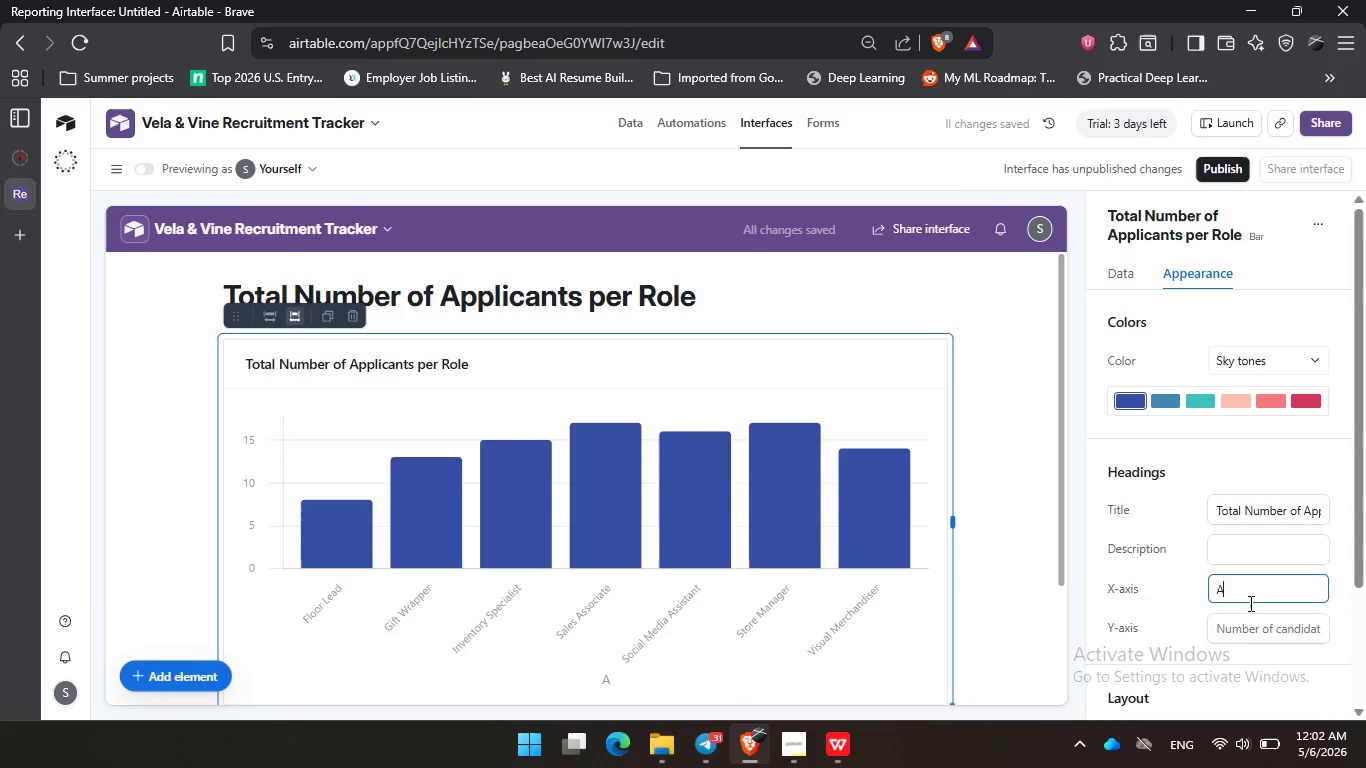 
type(pplied Positions)
key(Backspace)
 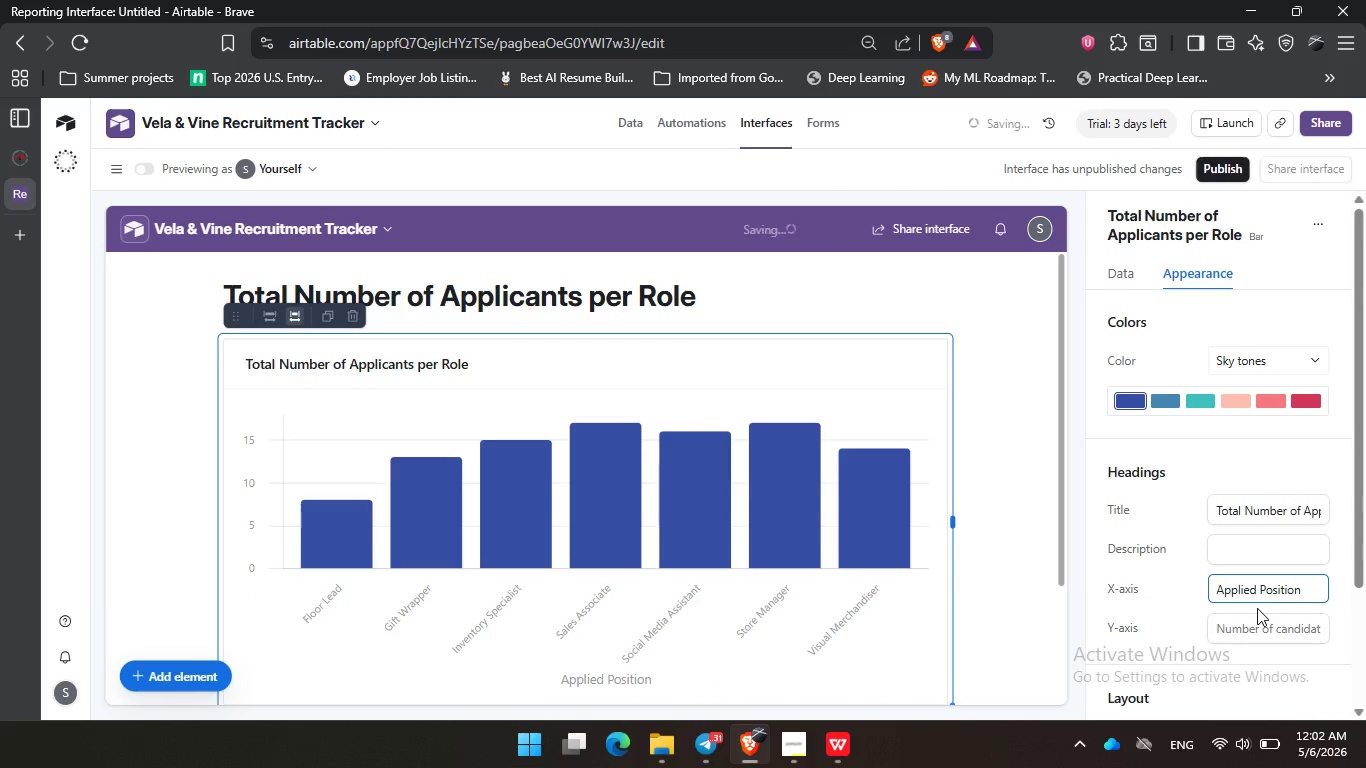 
wait(5.89)
 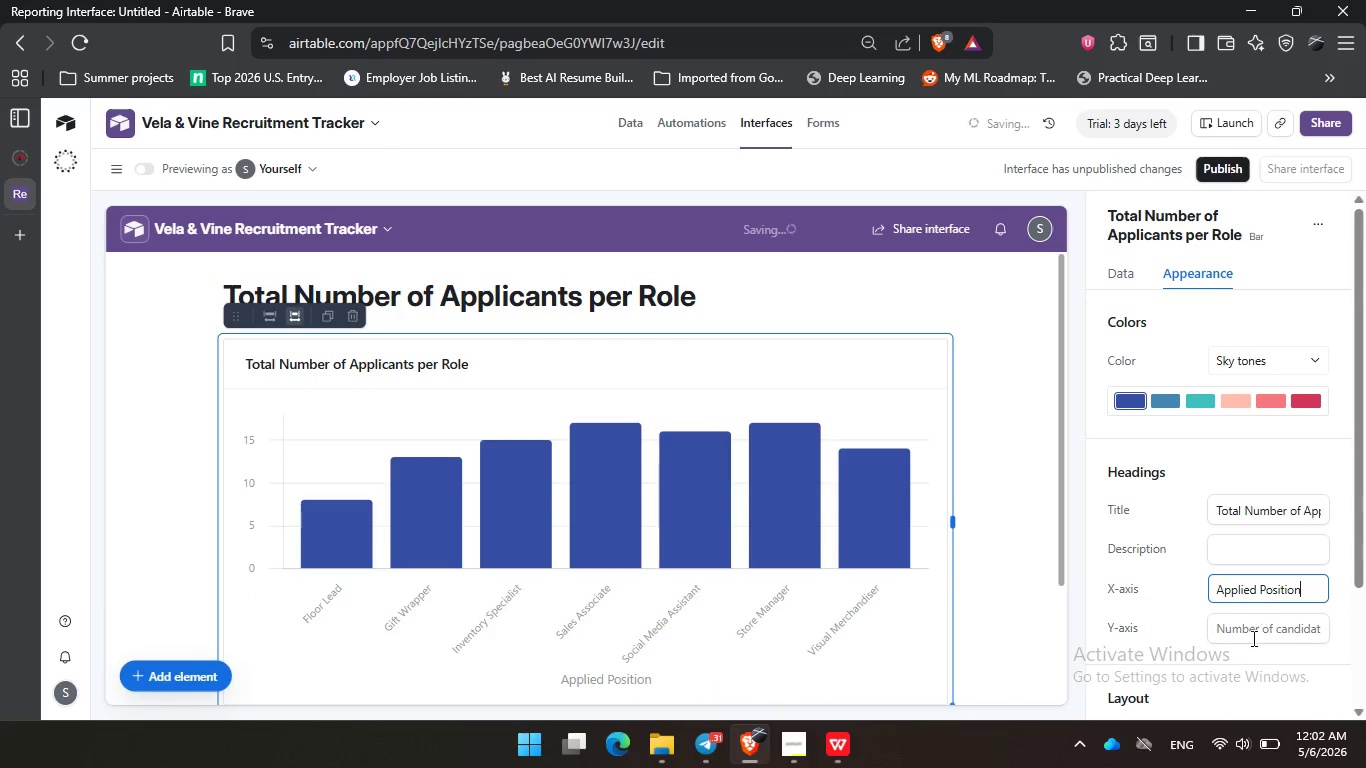 
type(Number of Candidates)
key(Backspace)
 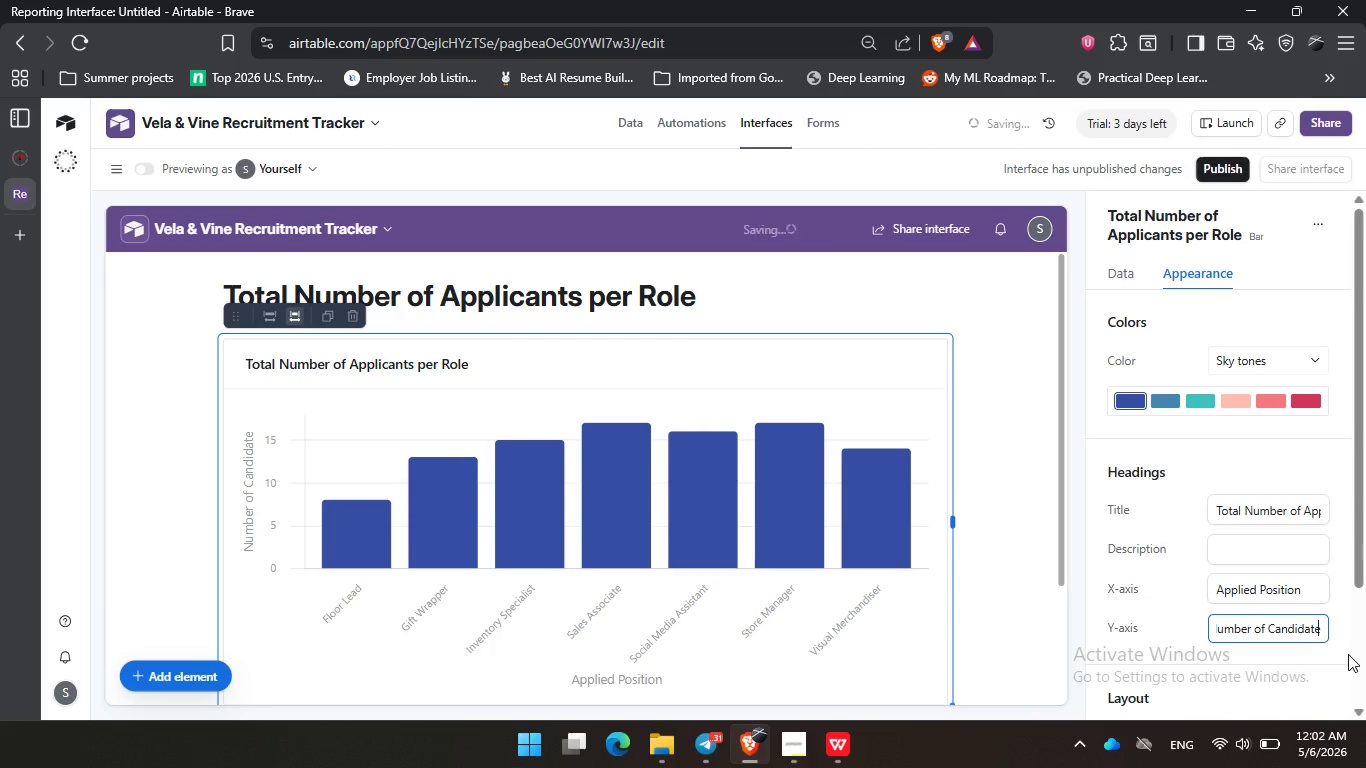 
key(S)
 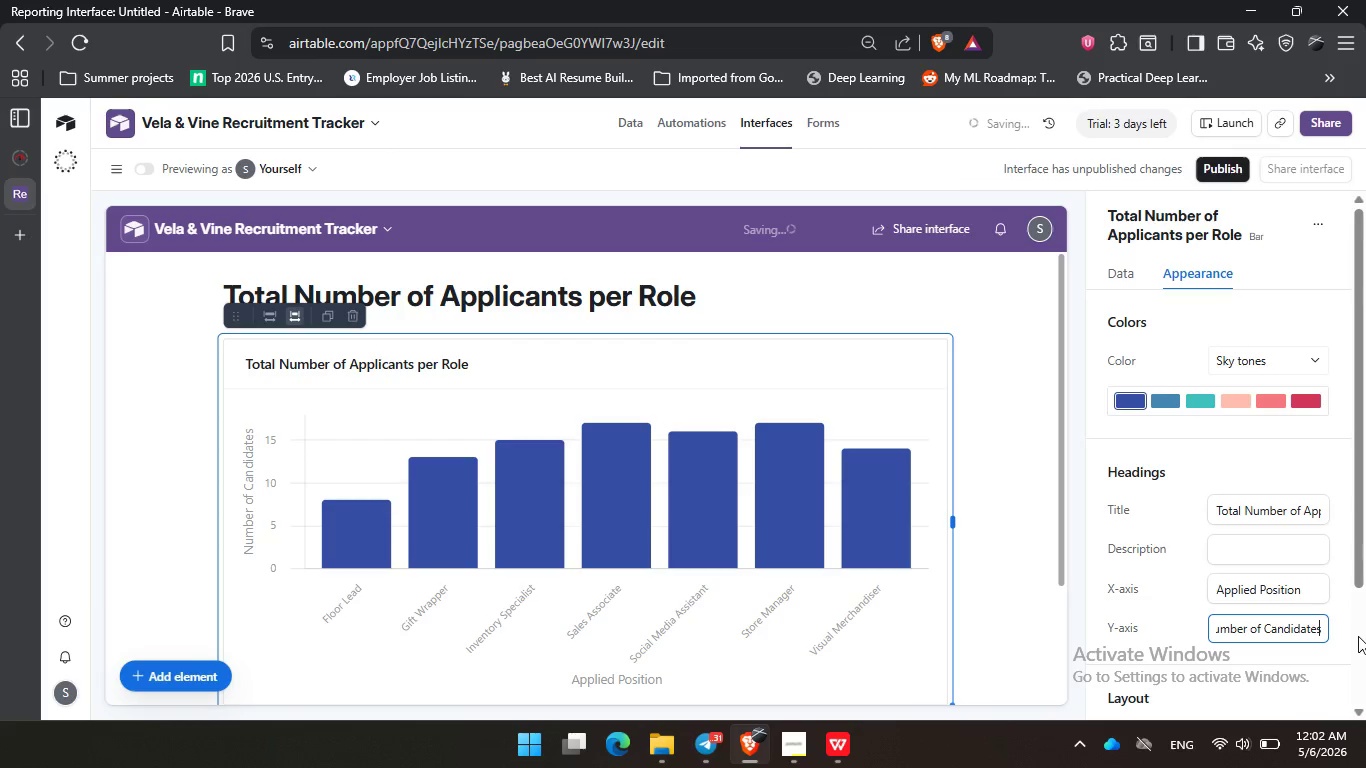 
left_click([1355, 614])
 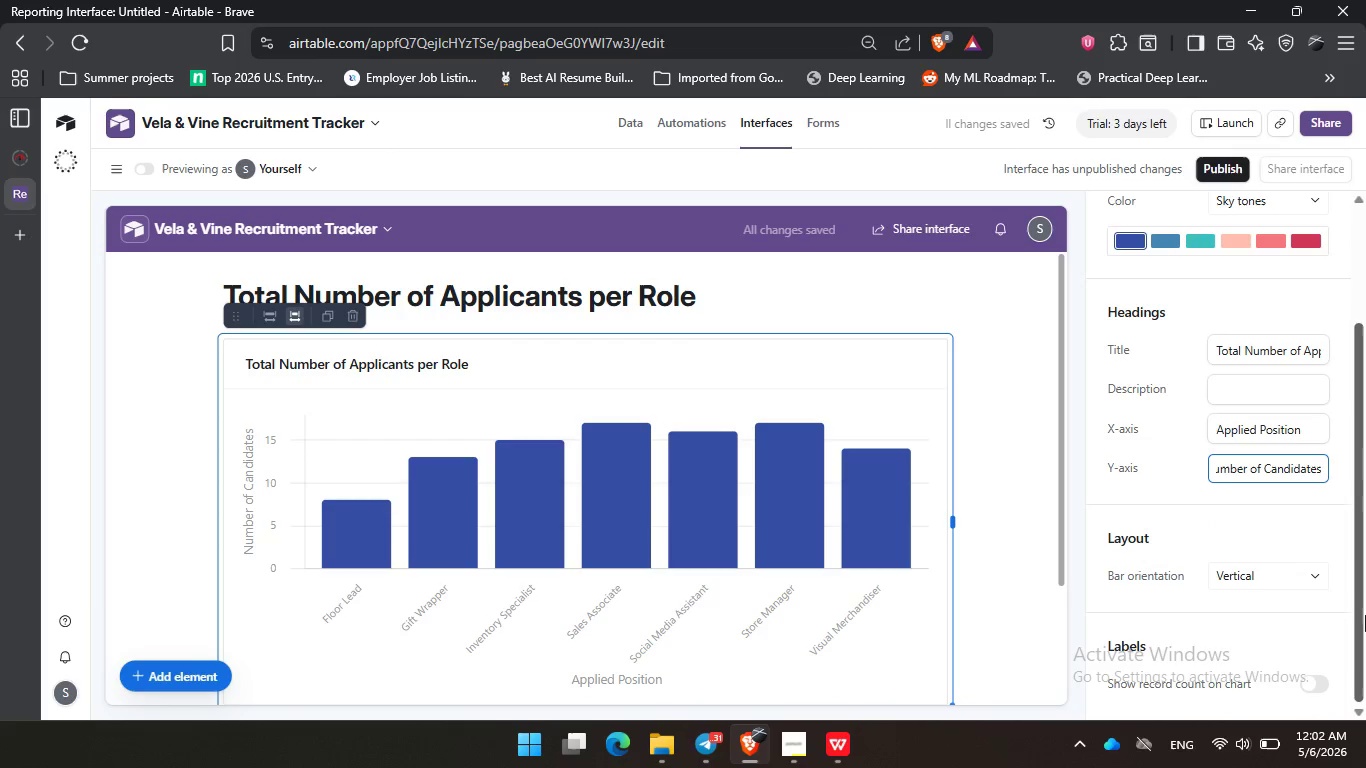 
left_click([1158, 480])
 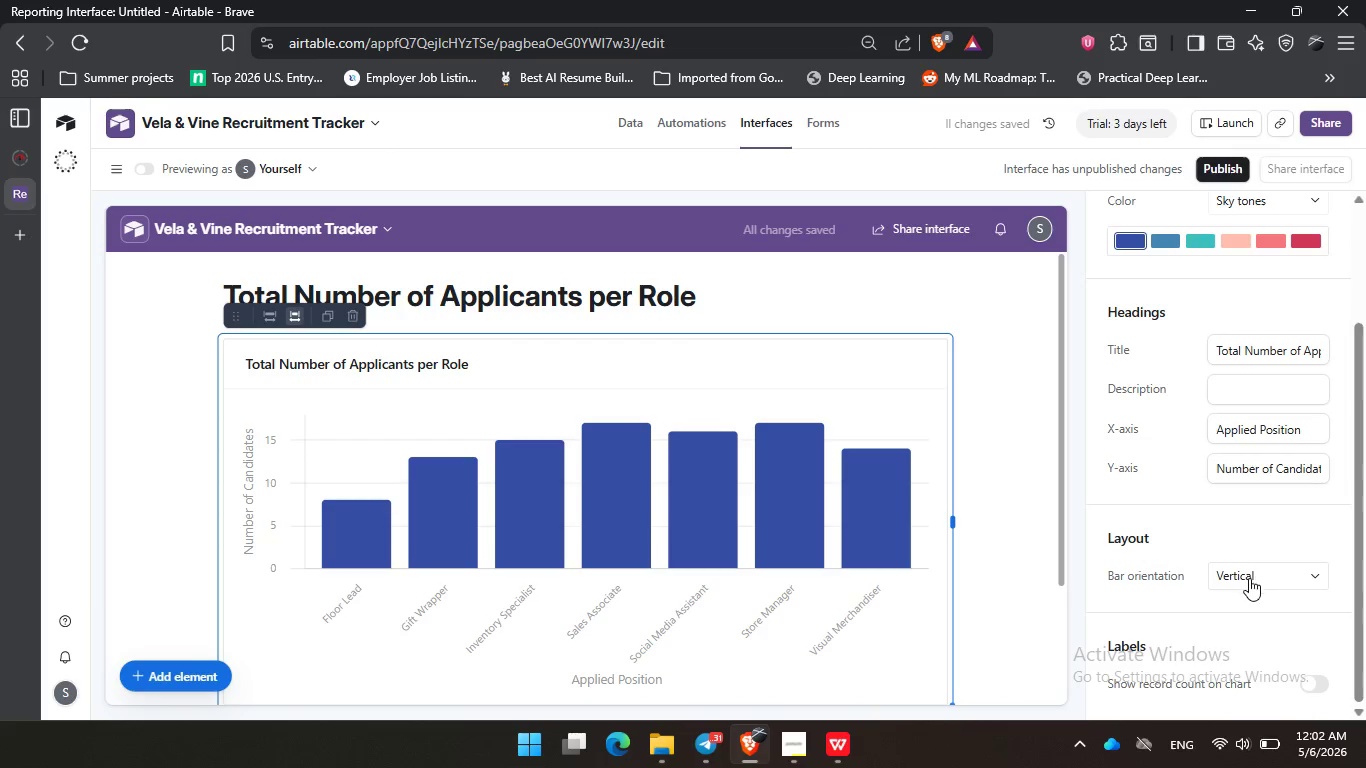 
scroll: coordinate [1238, 643], scroll_direction: down, amount: 2.0
 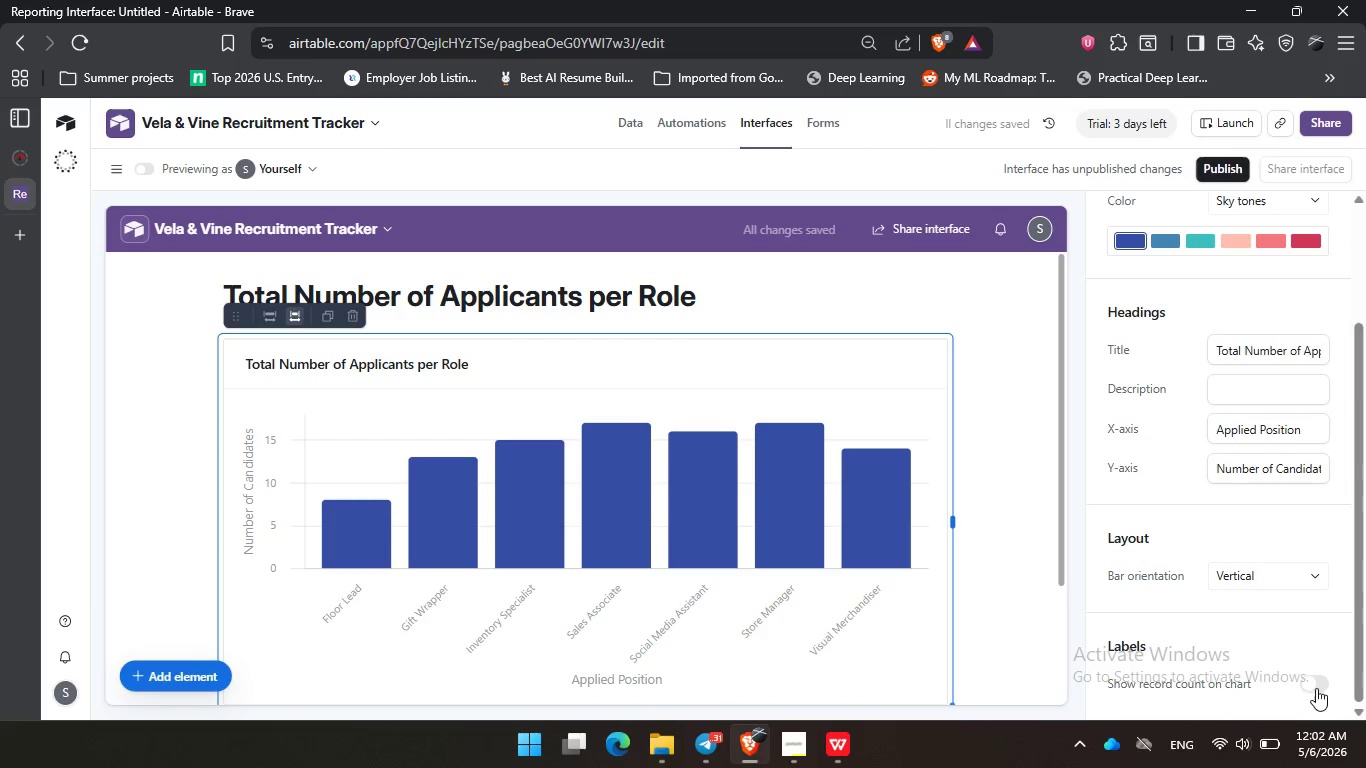 
left_click([1317, 678])
 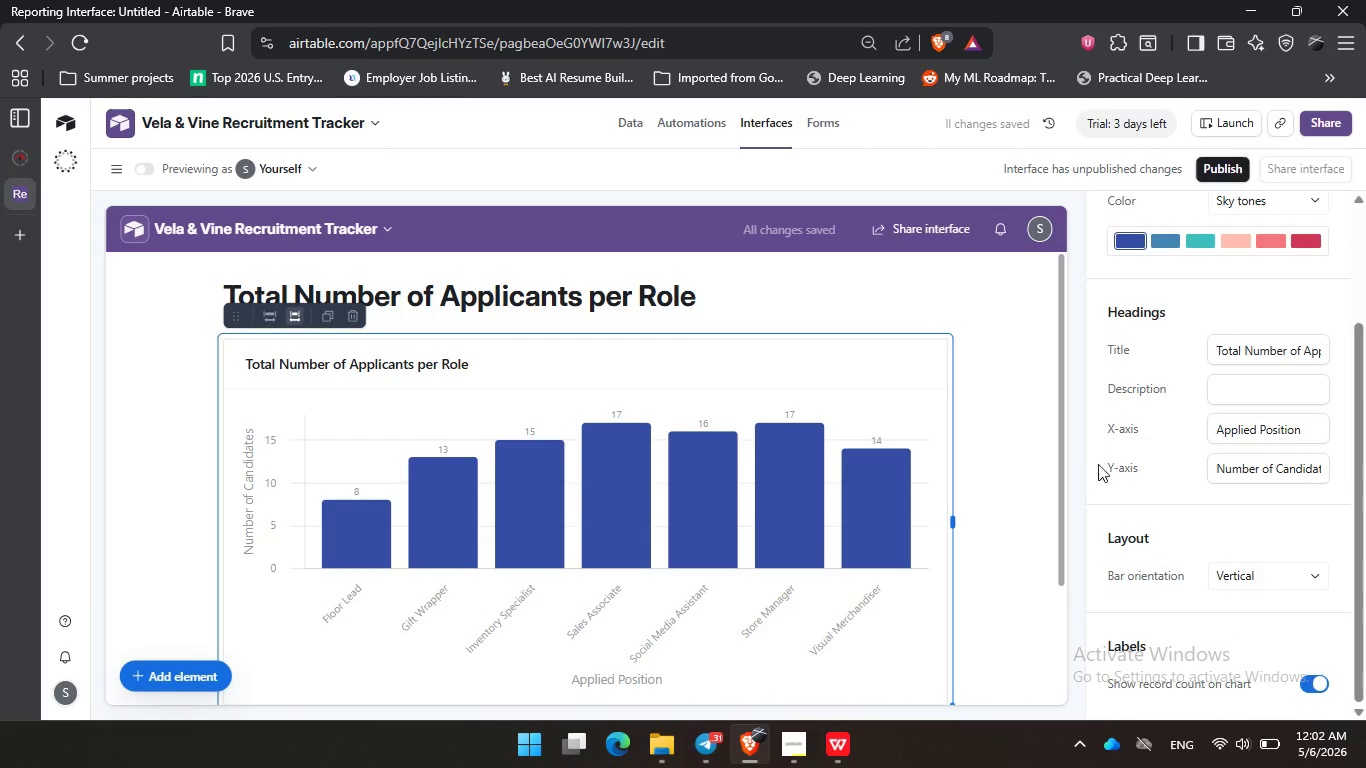 
left_click([992, 332])
 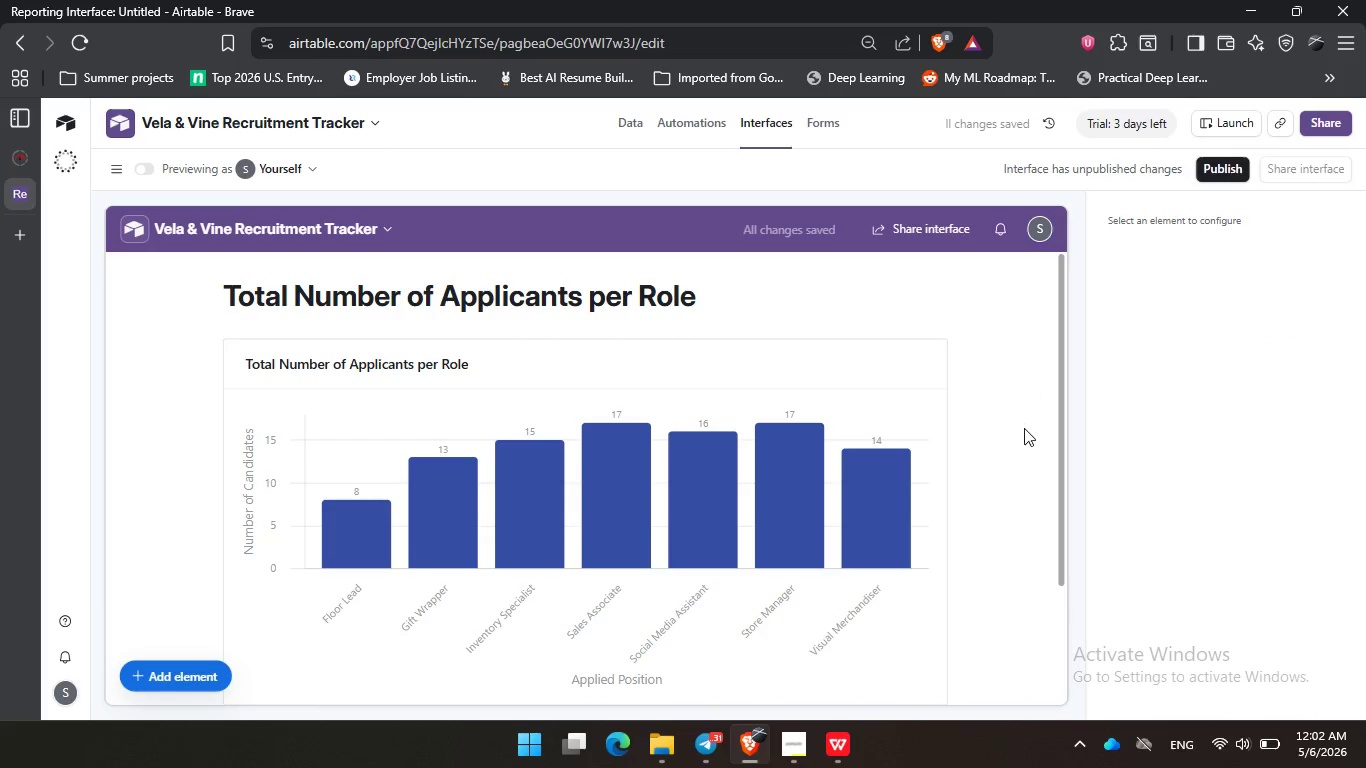 
left_click([1024, 431])
 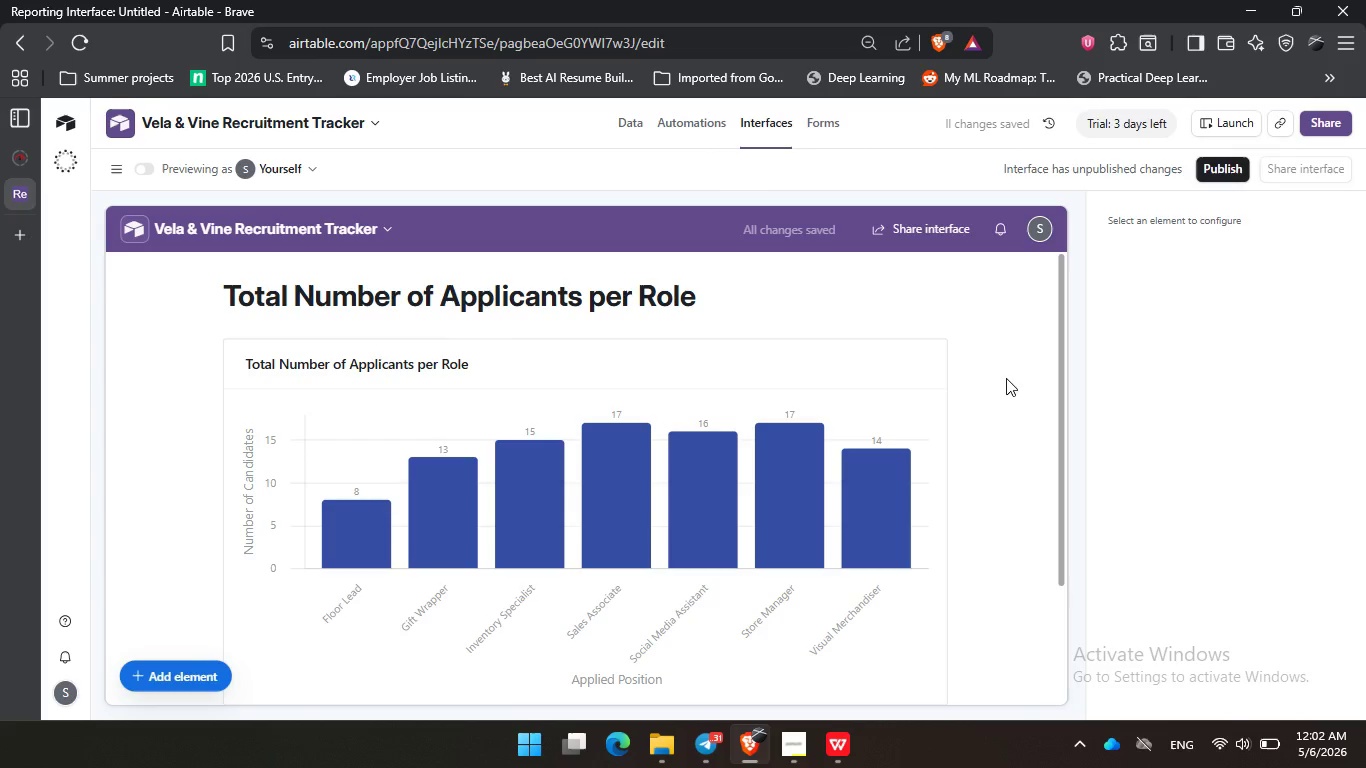 
left_click([1006, 373])
 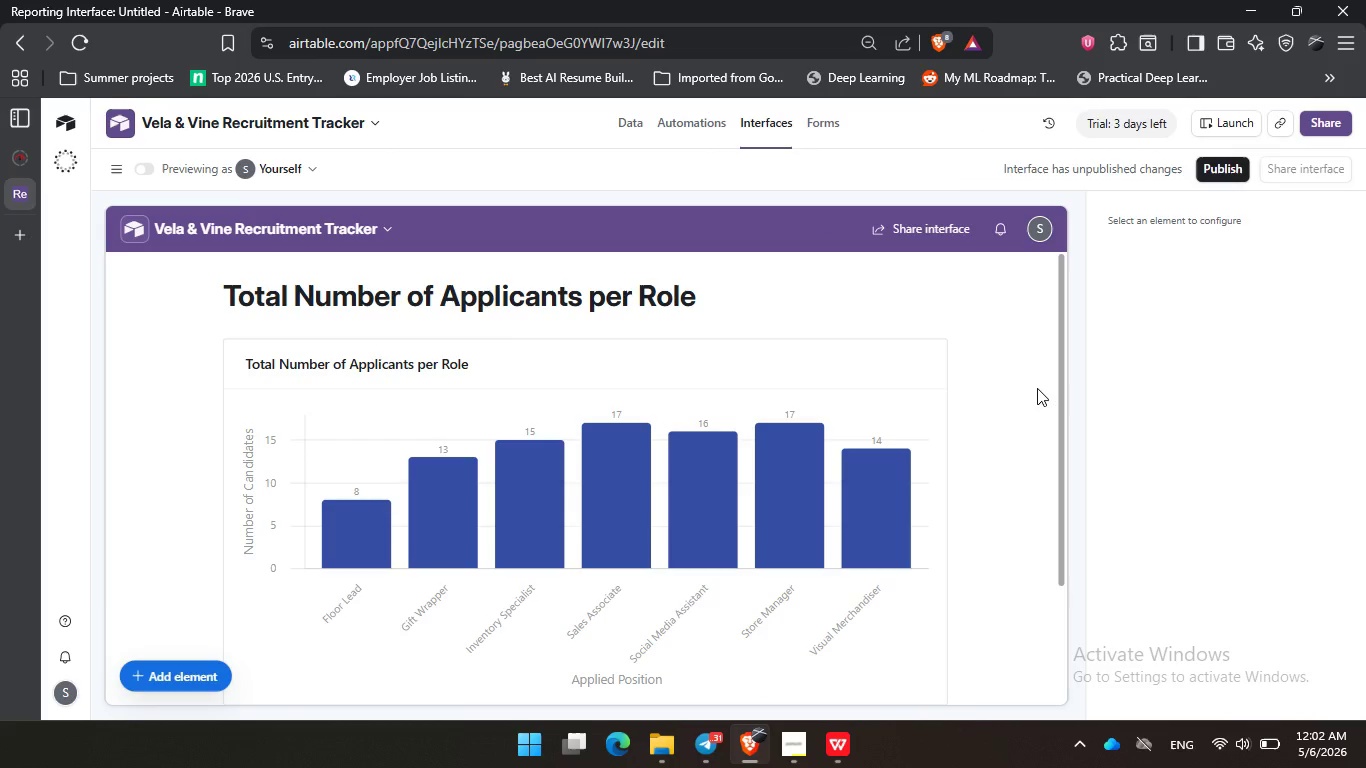 
wait(7.75)
 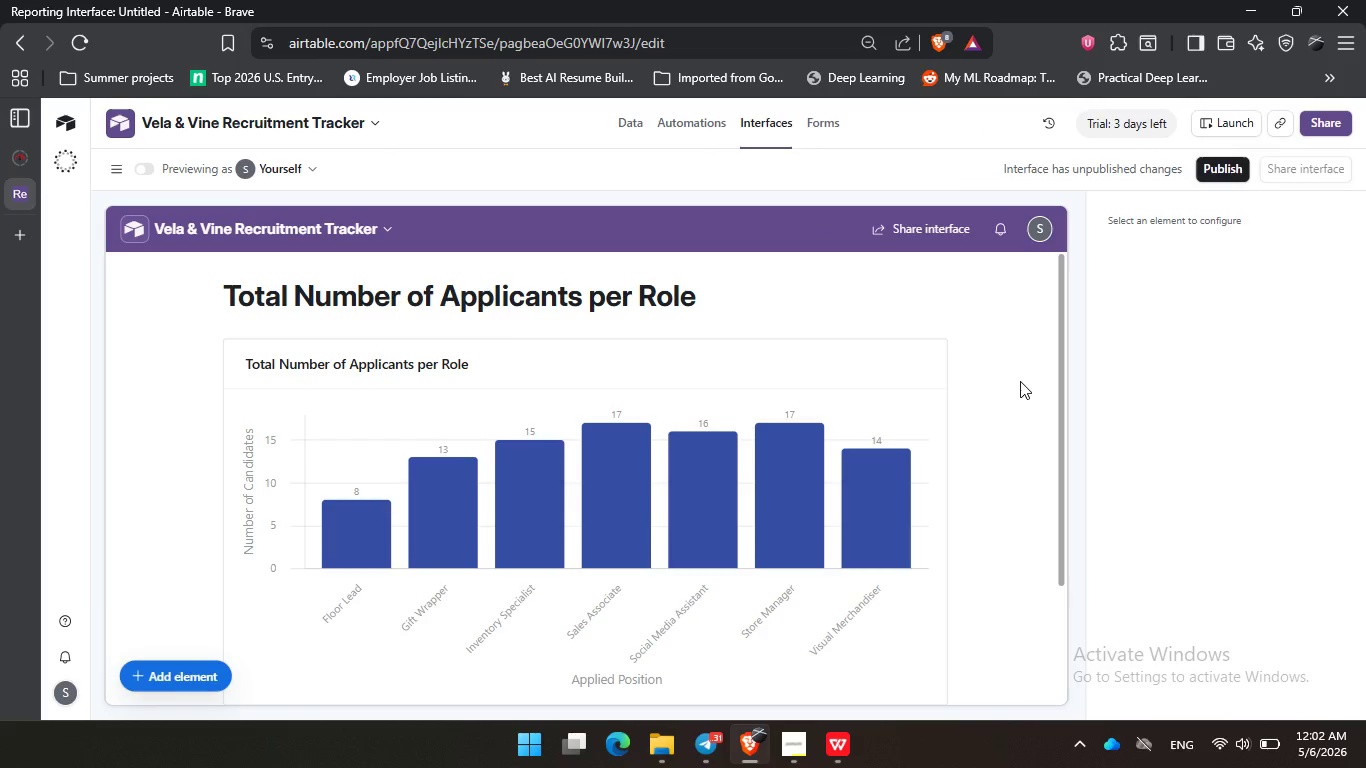 
left_click([799, 736])